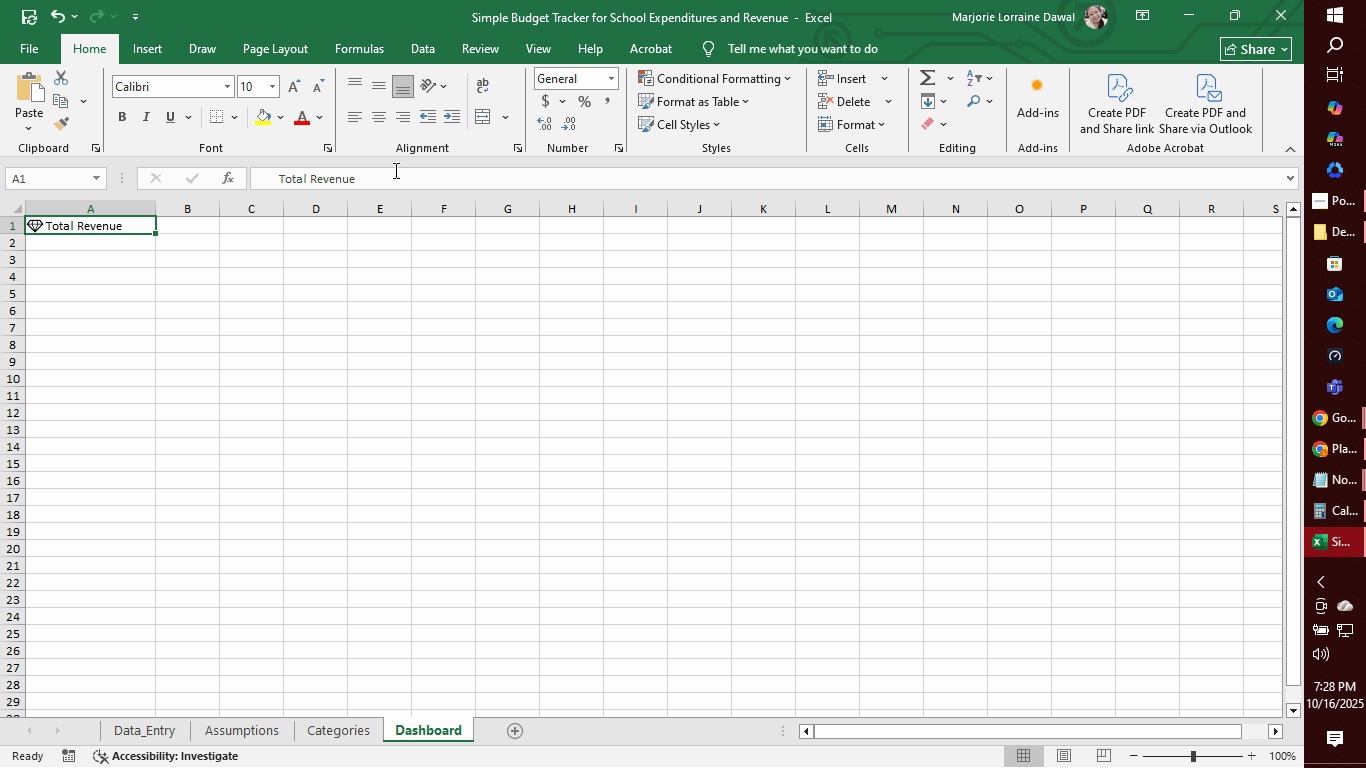 
left_click([394, 170])
 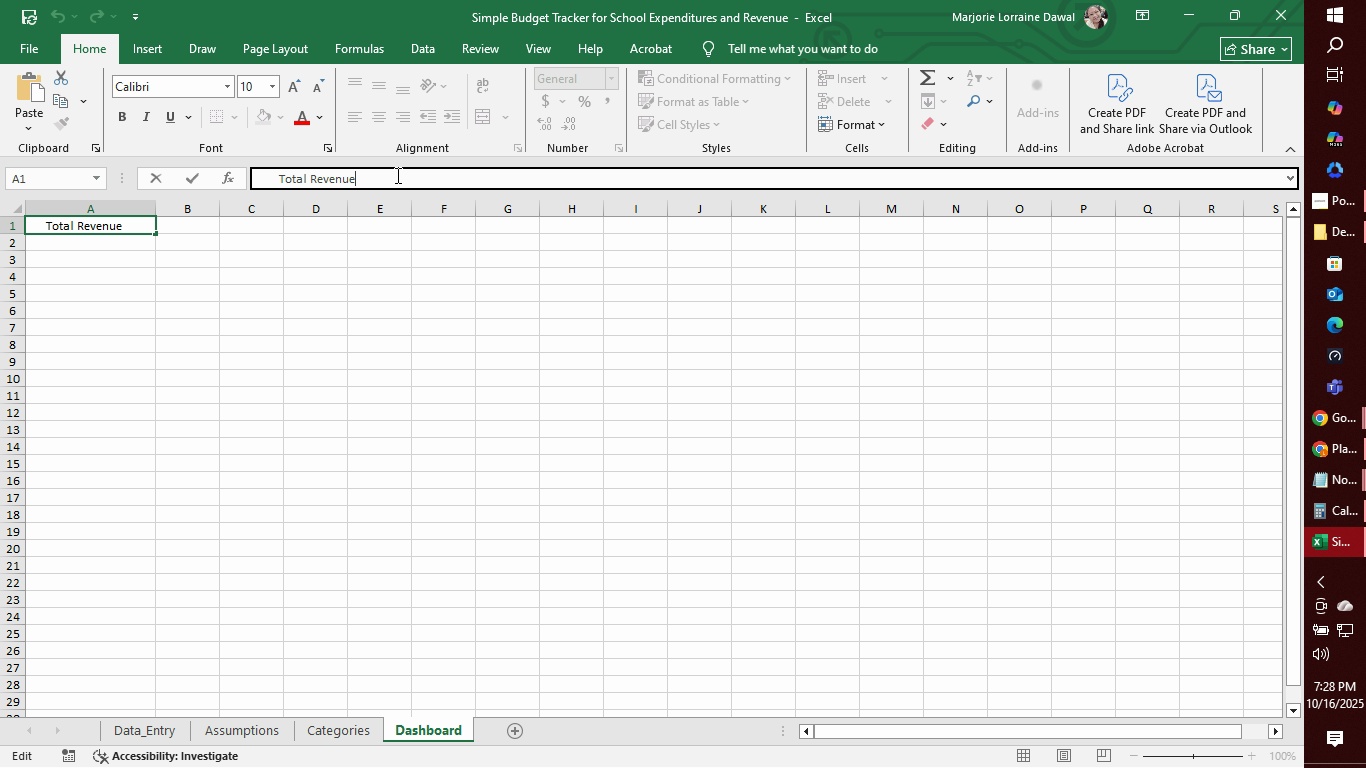 
type( (USD))
 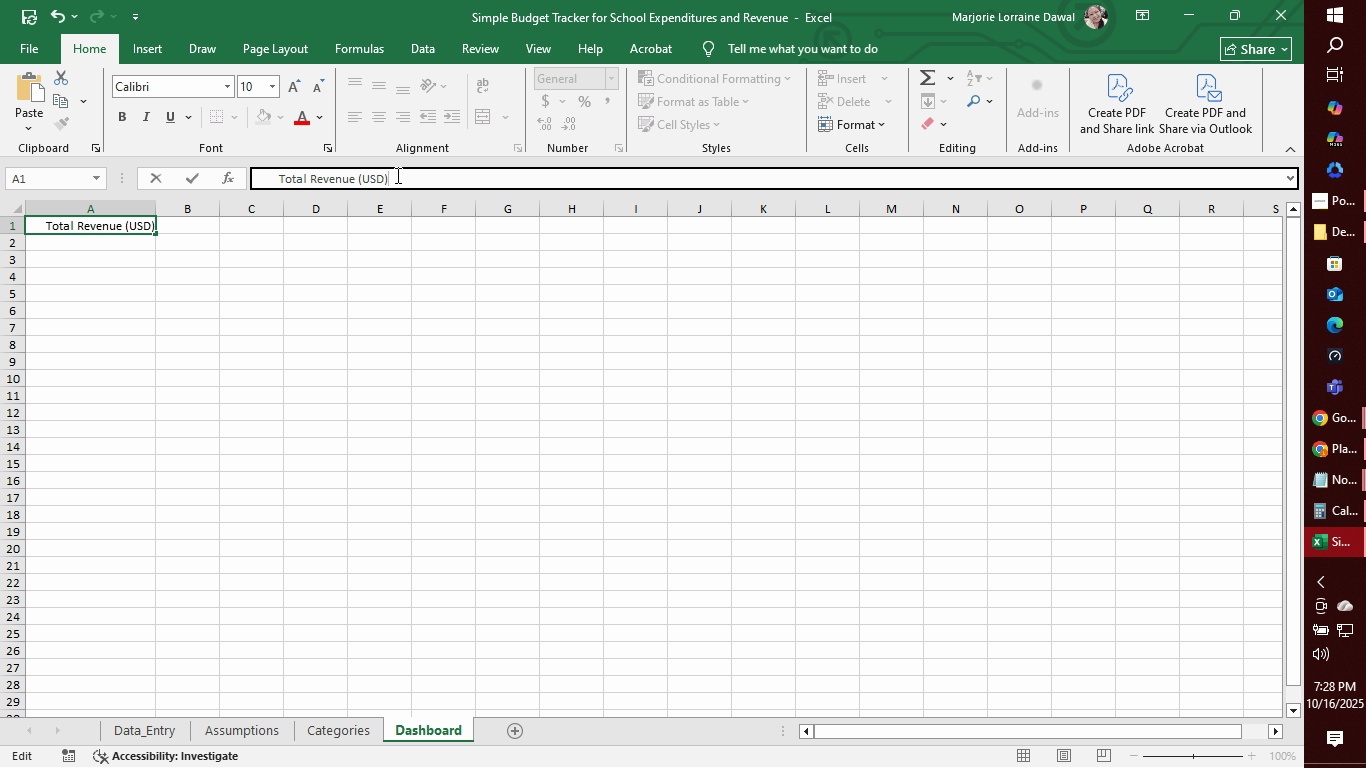 
key(Enter)
 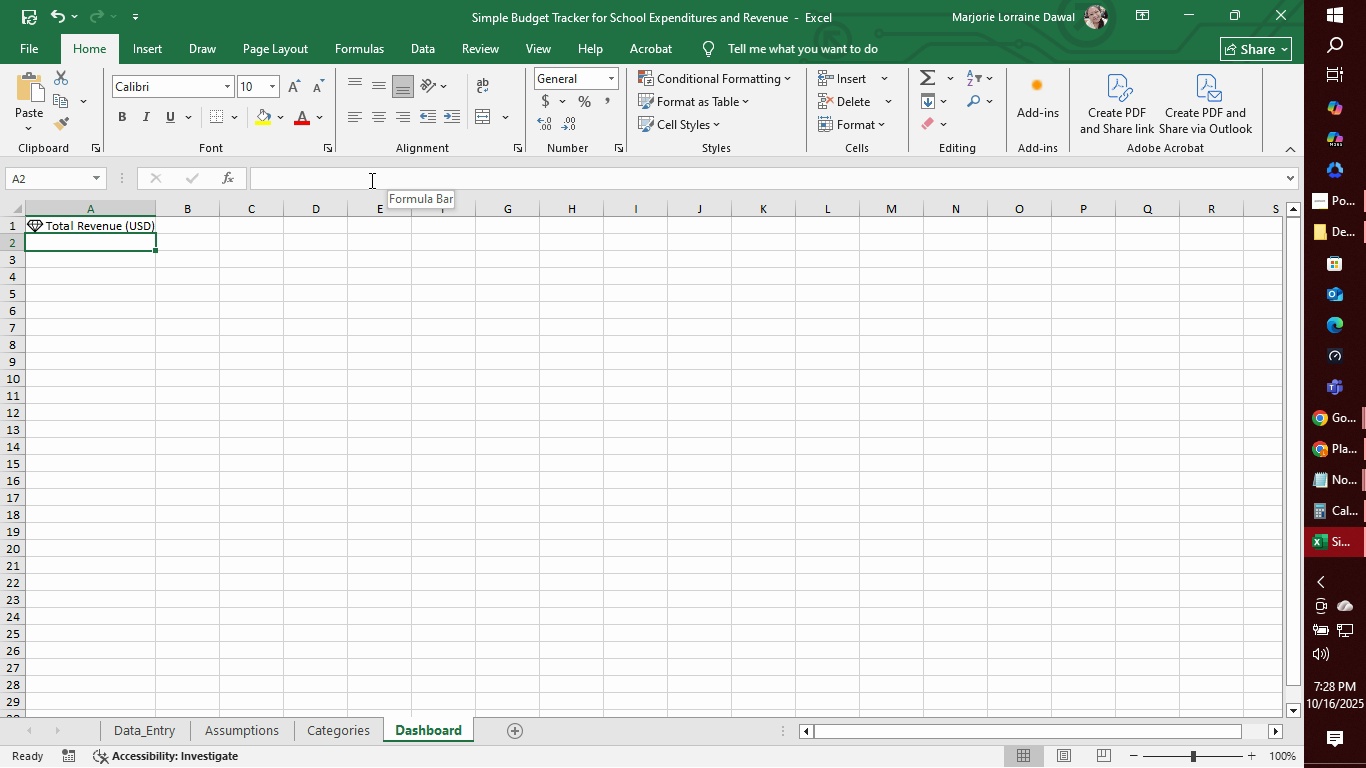 
left_click([154, 52])
 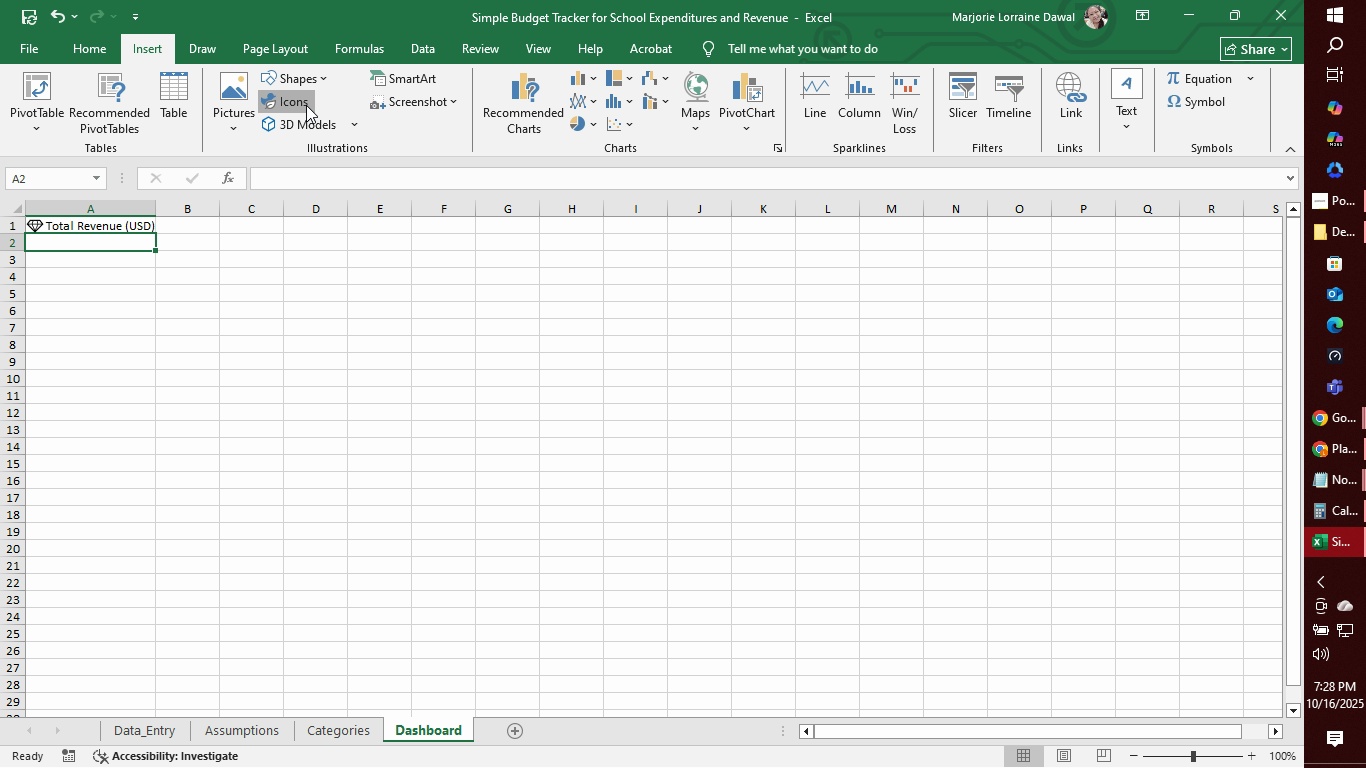 
left_click([306, 105])
 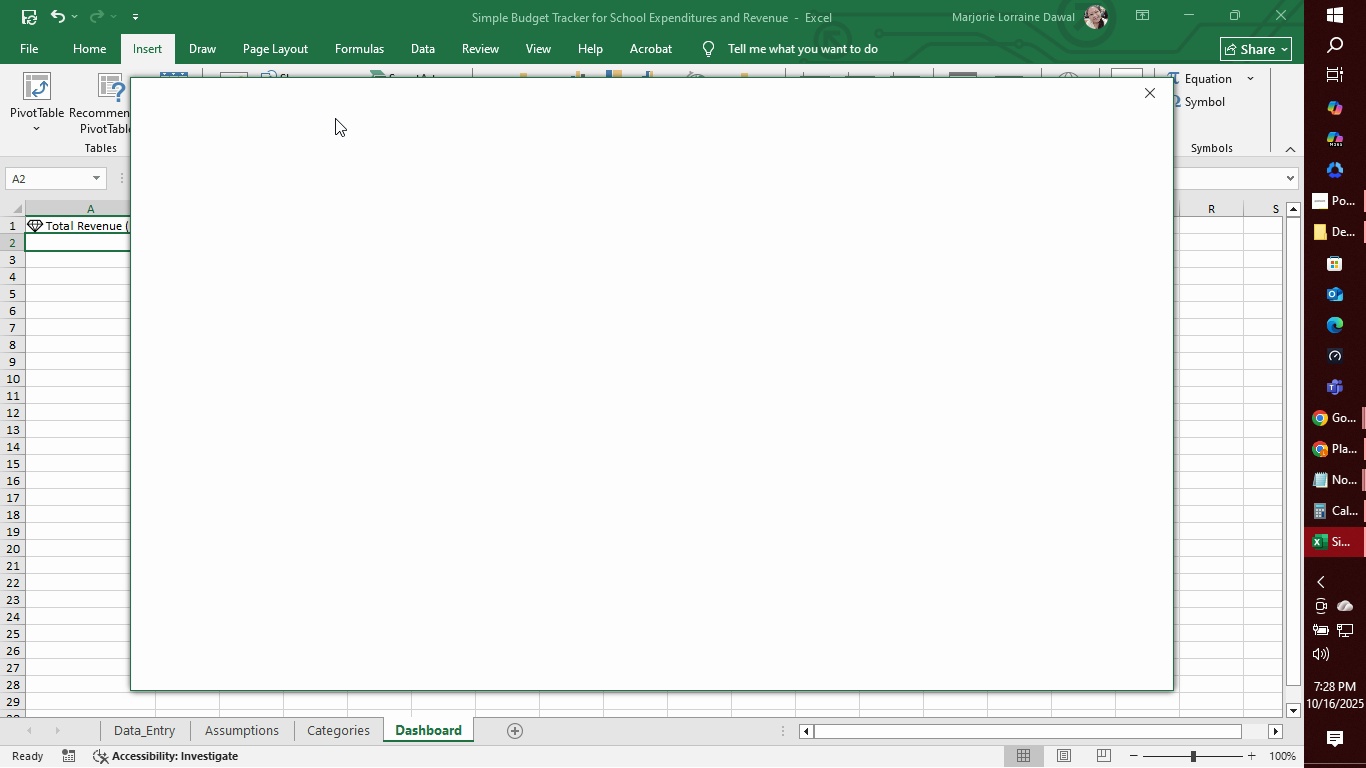 
mouse_move([496, 293])
 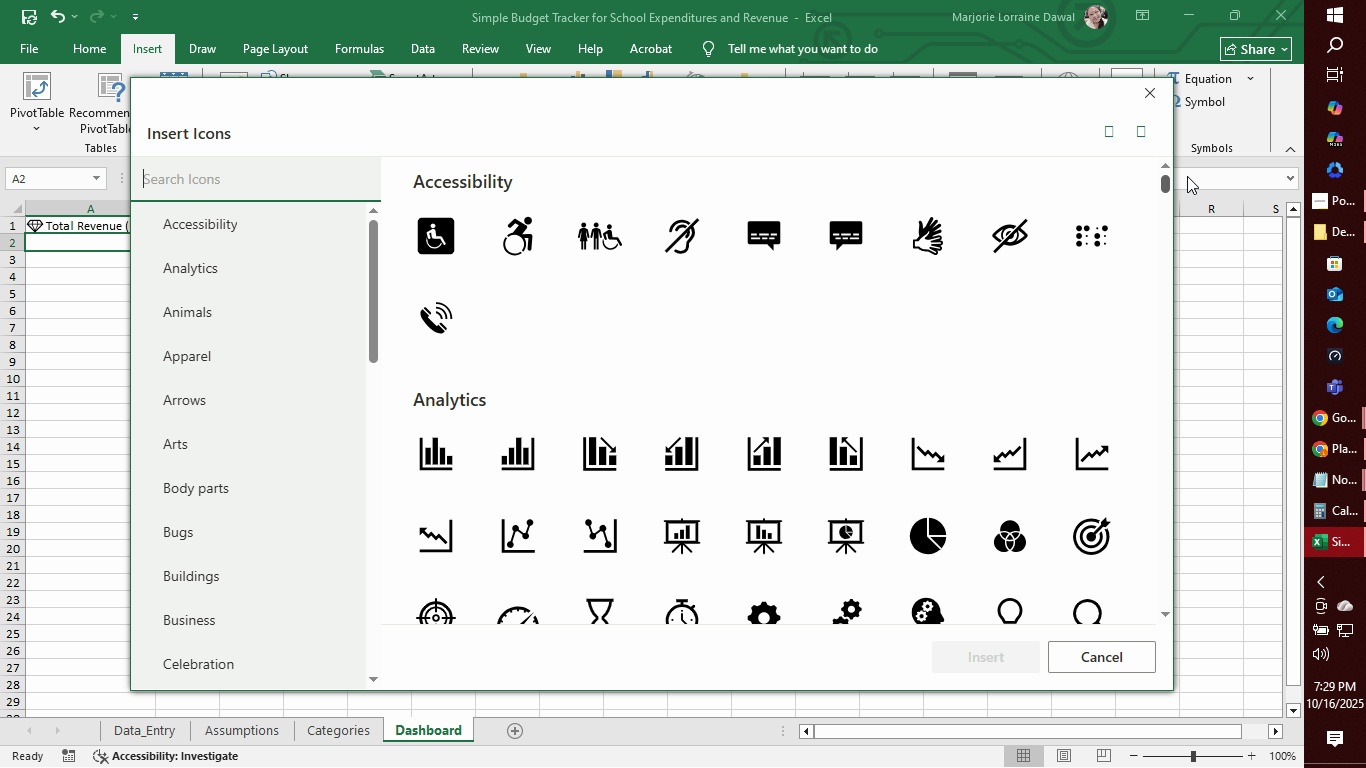 
left_click([1325, 198])